 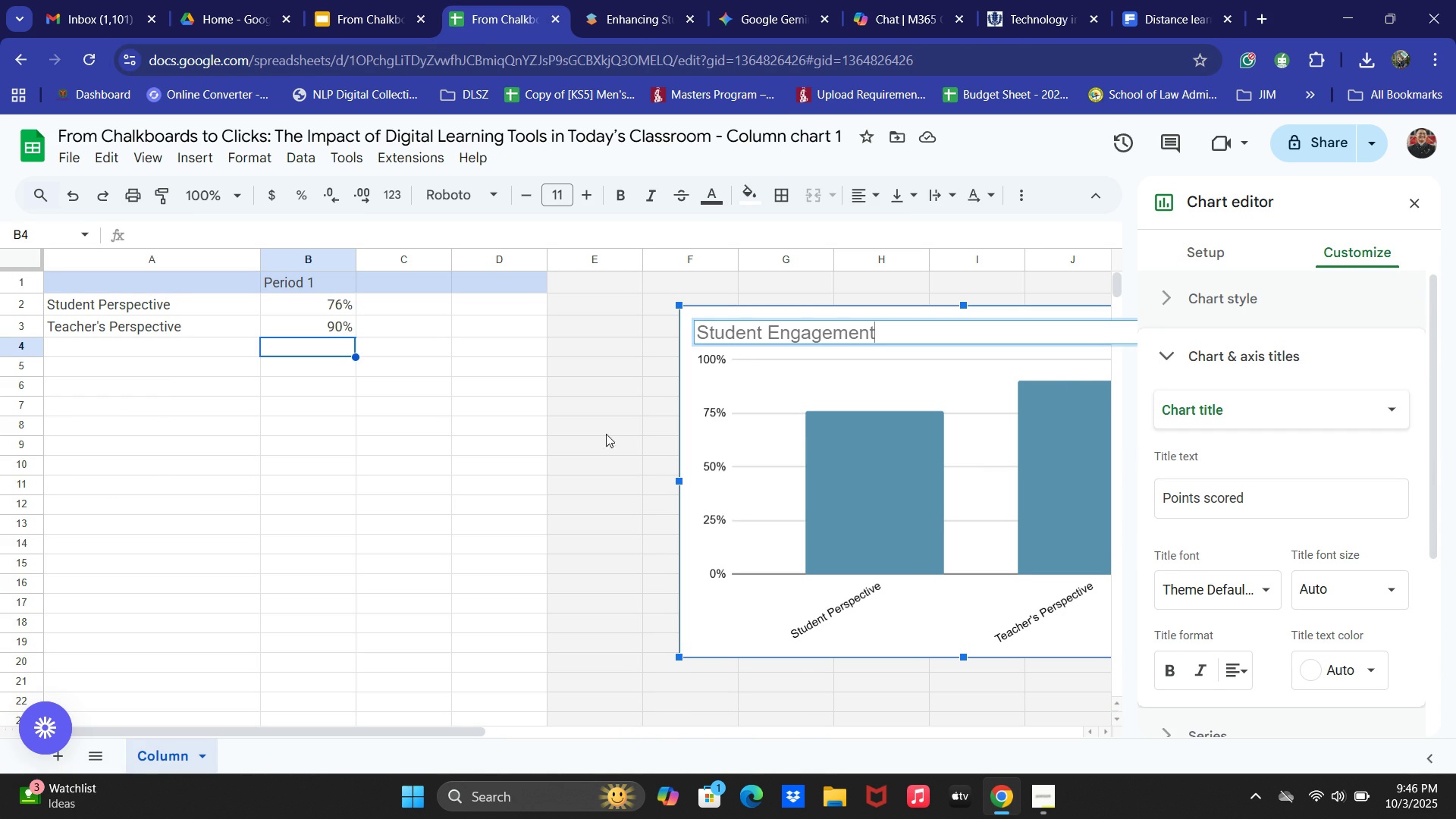 
scroll: coordinate [1326, 605], scroll_direction: down, amount: 1.0
 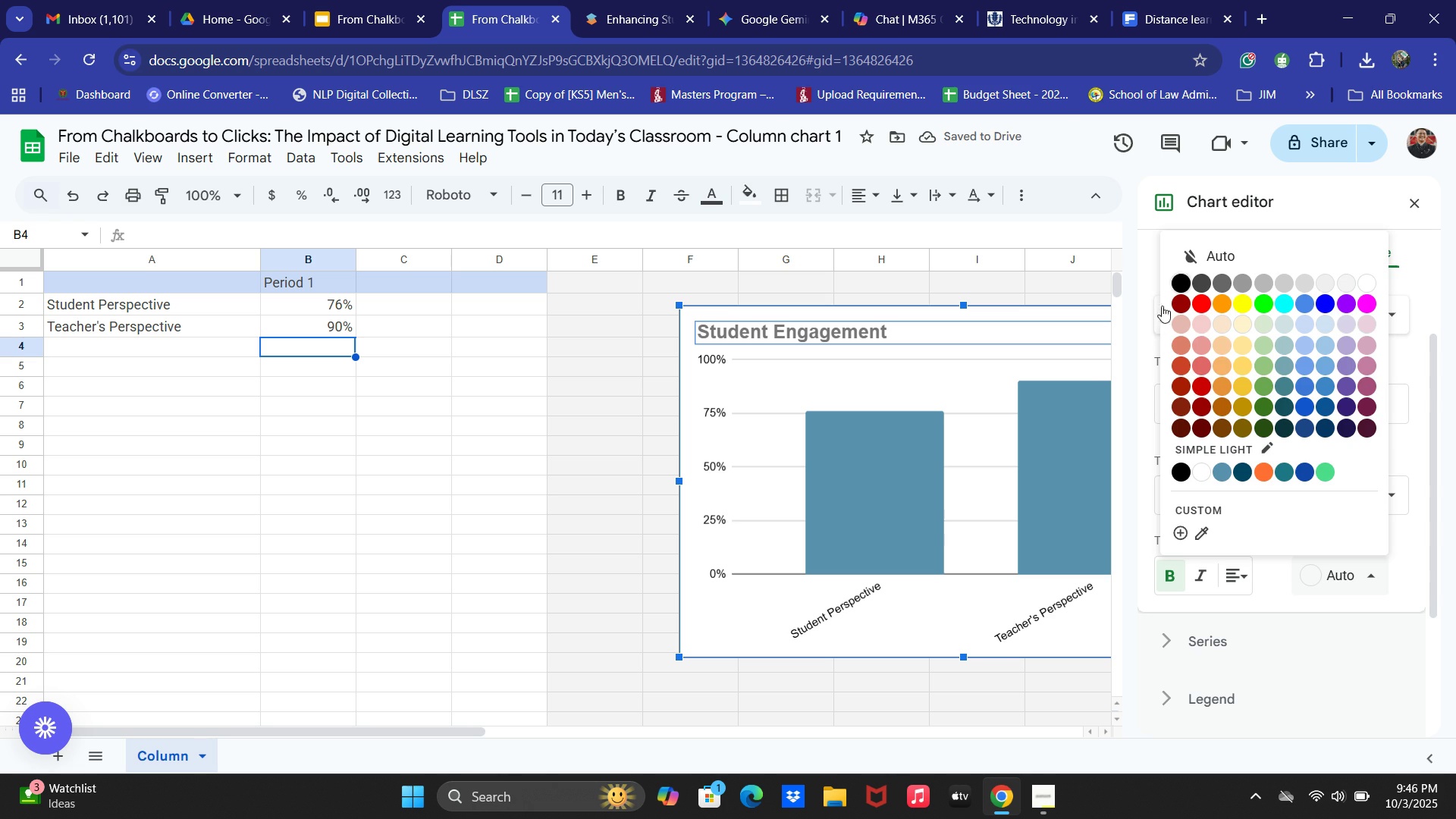 
left_click([1172, 292])
 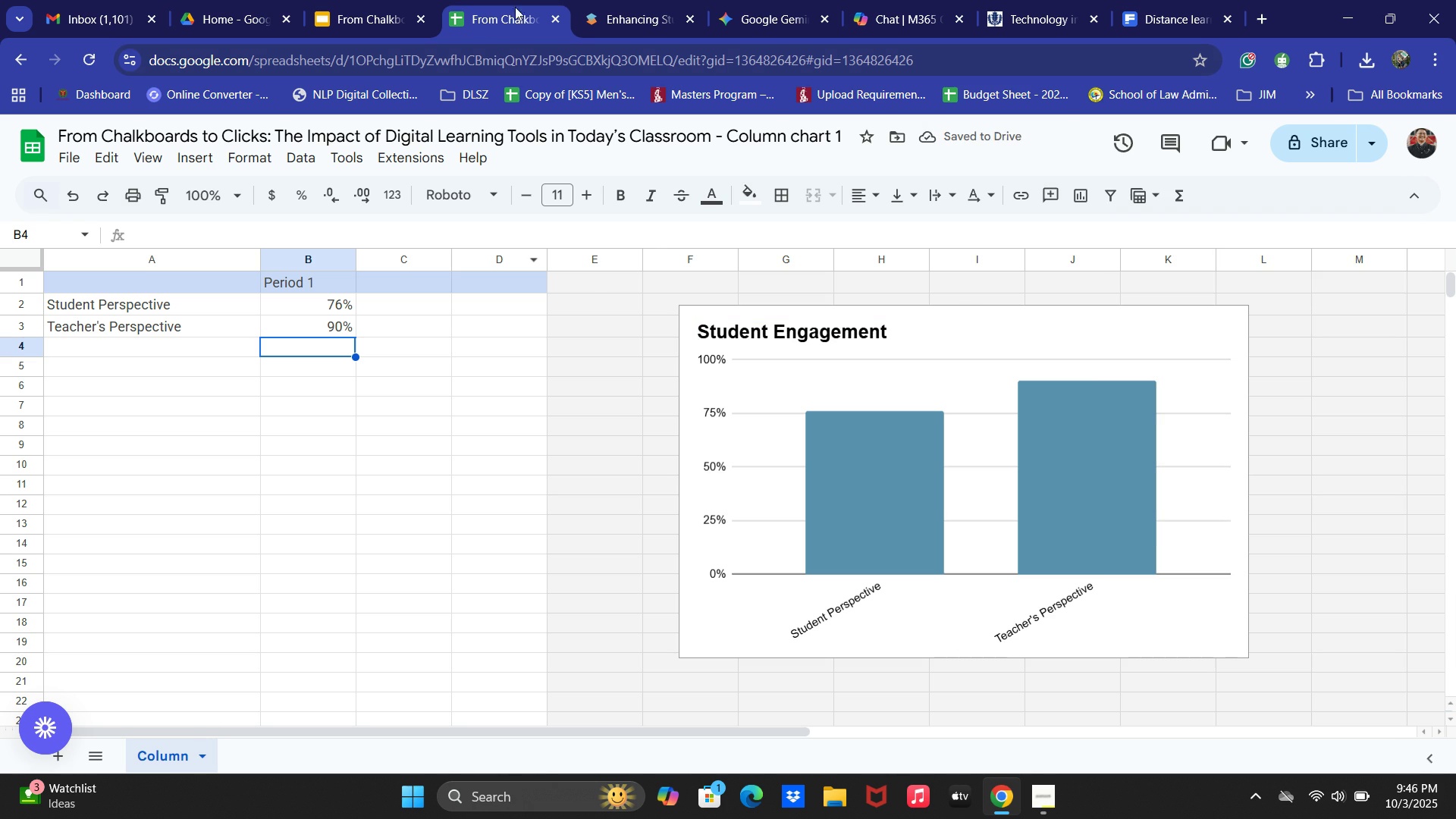 
double_click([557, 14])
 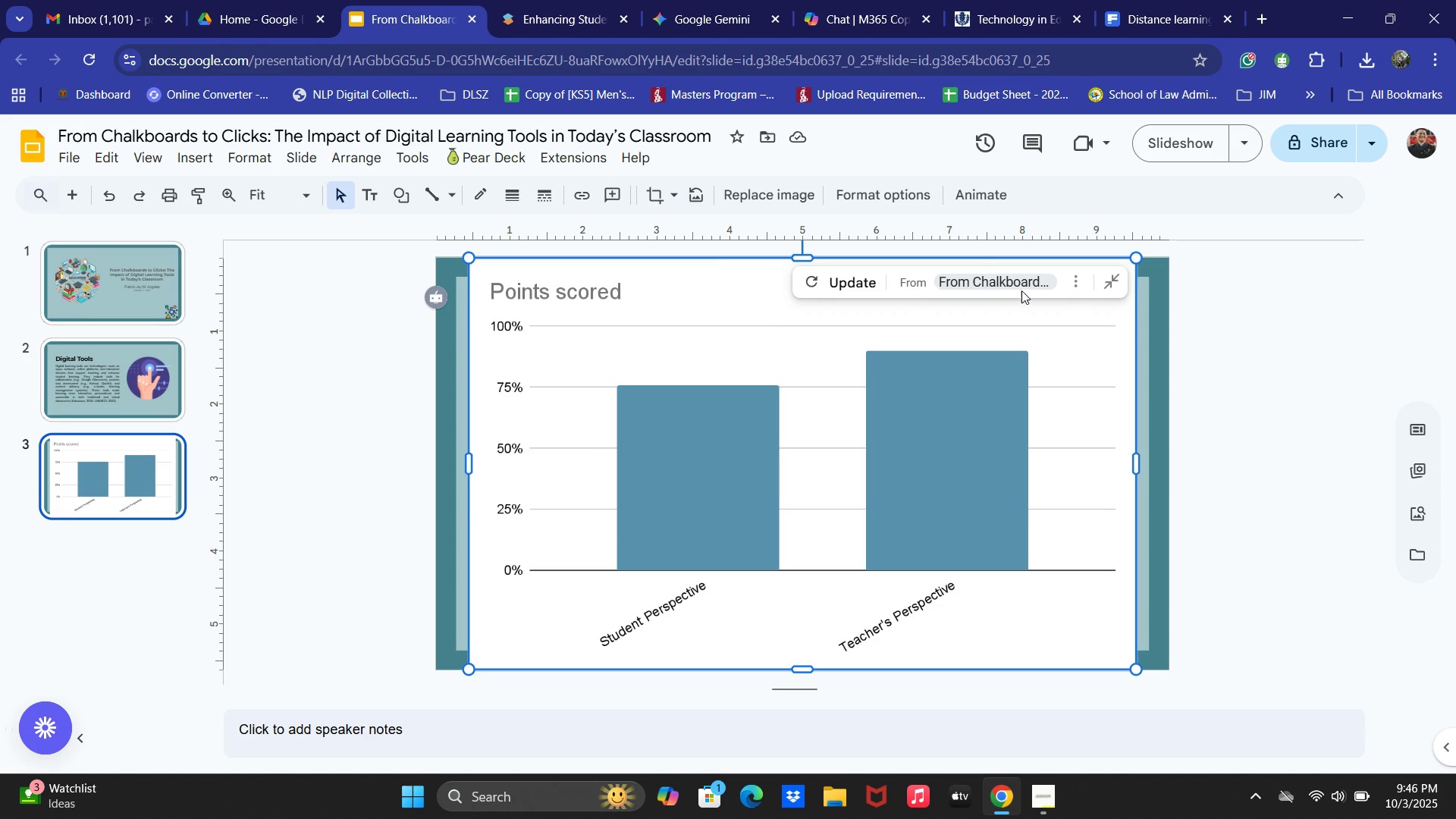 
mouse_move([802, 279])
 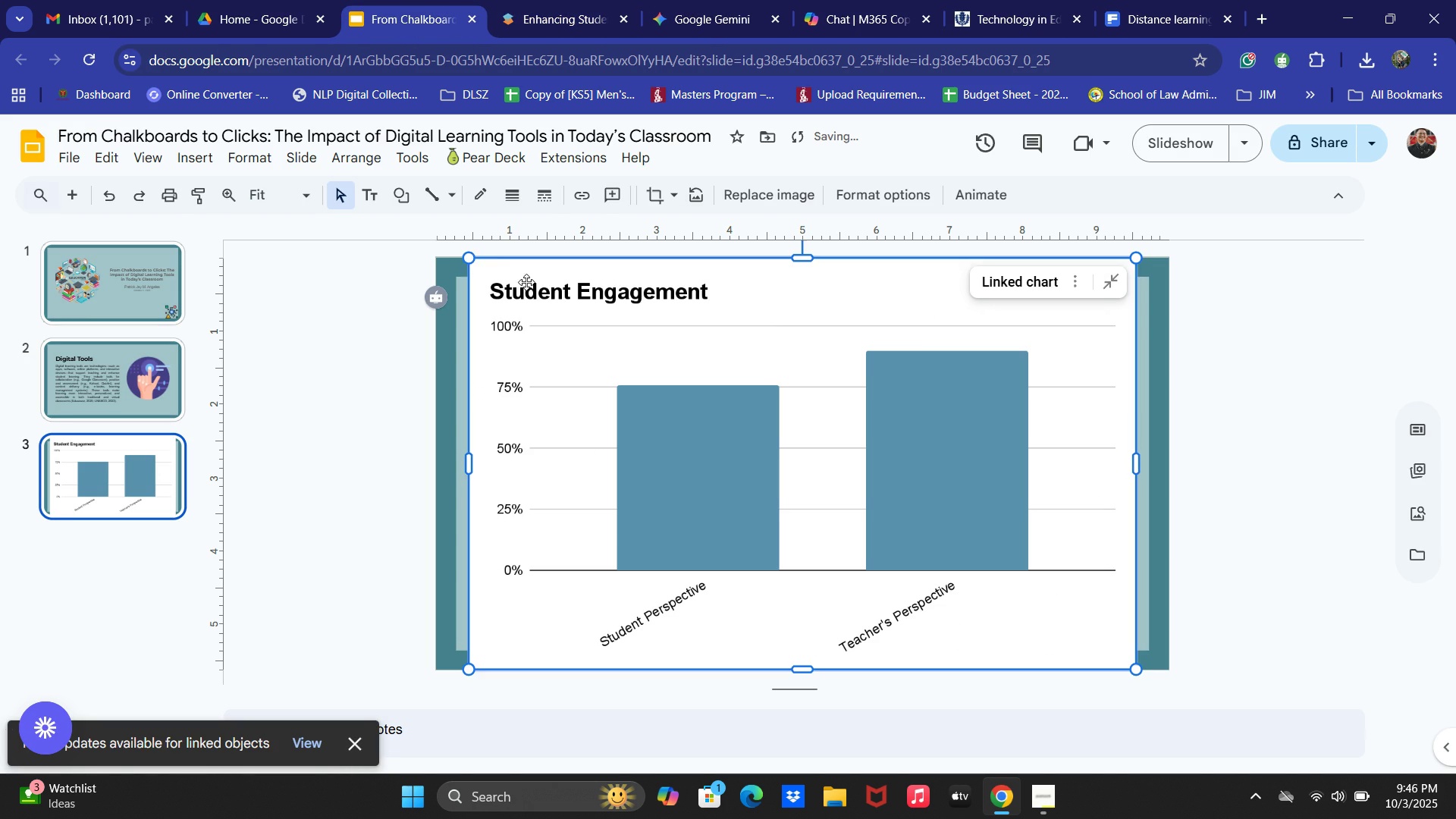 
left_click([526, 282])